 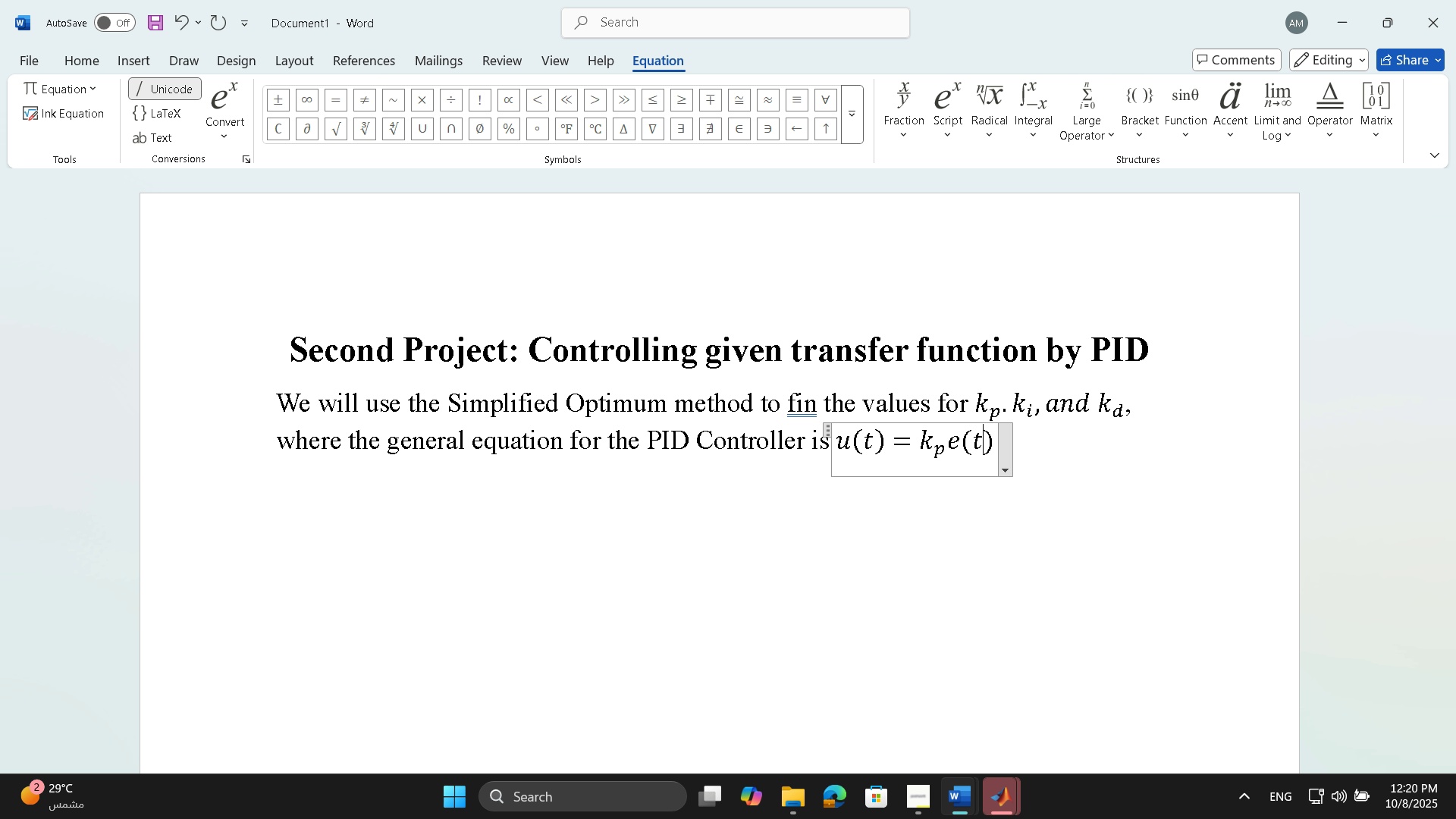 
key(T)
 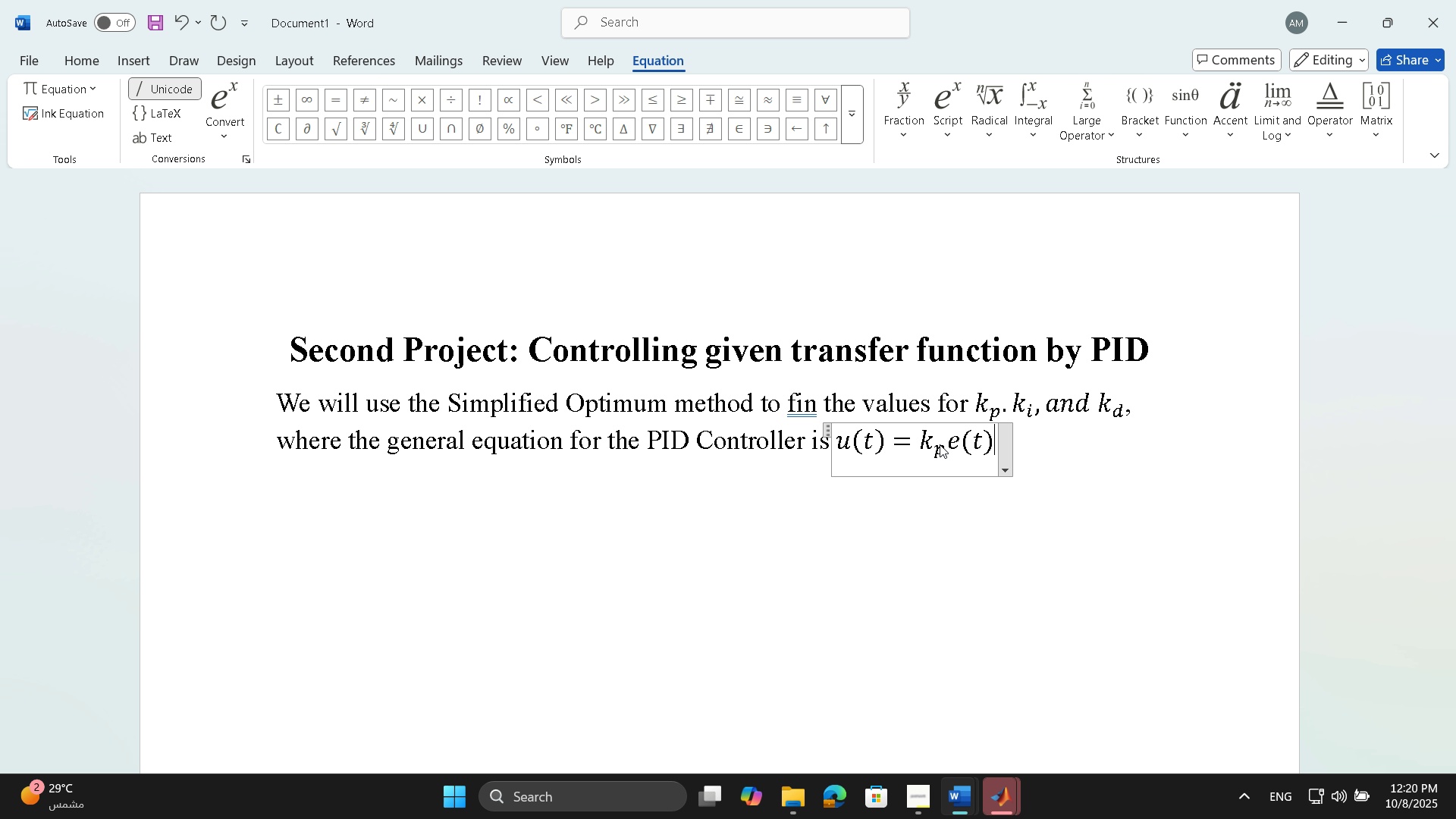 
key(ArrowRight)
 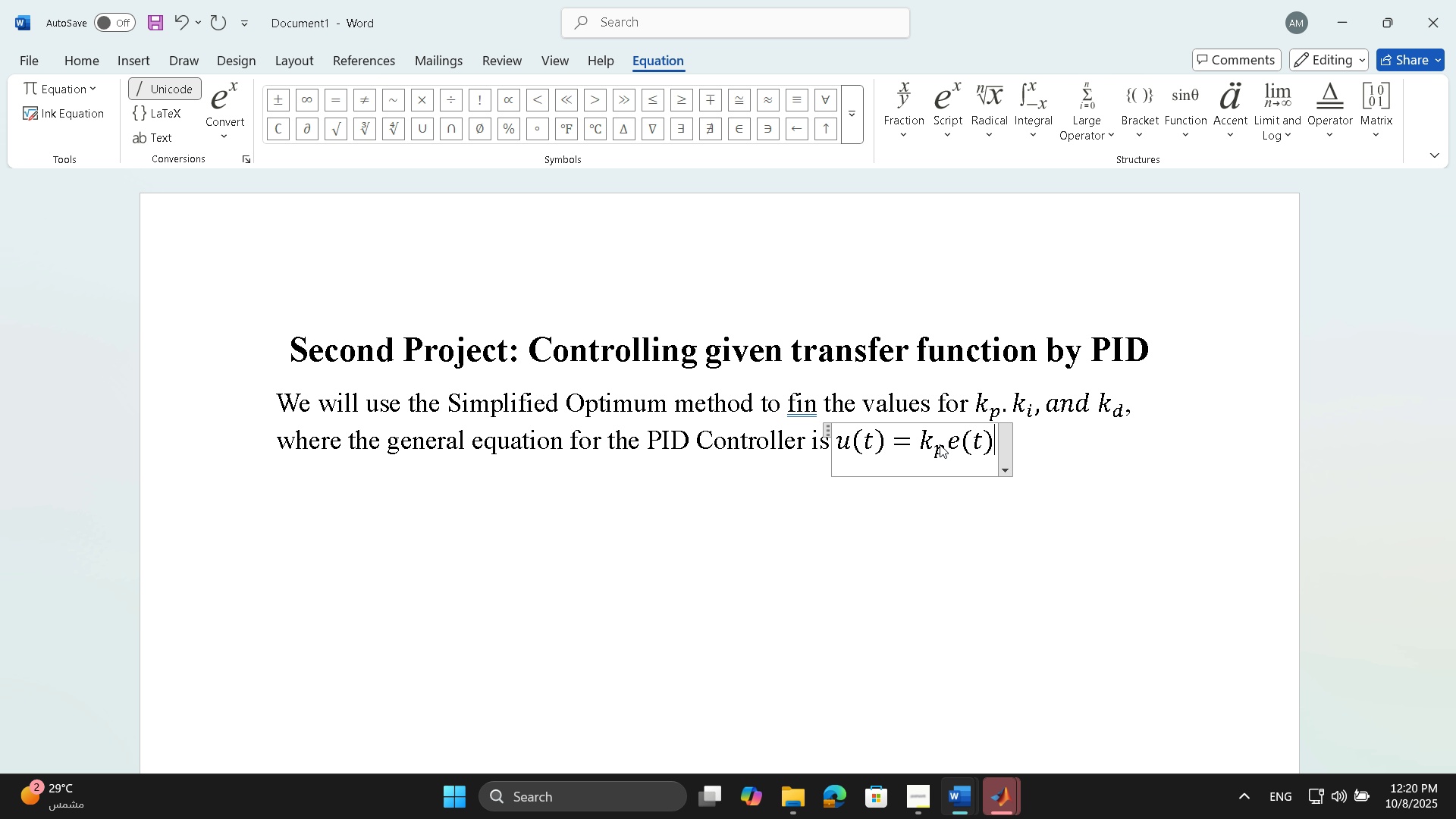 
key(Shift+ShiftRight)
 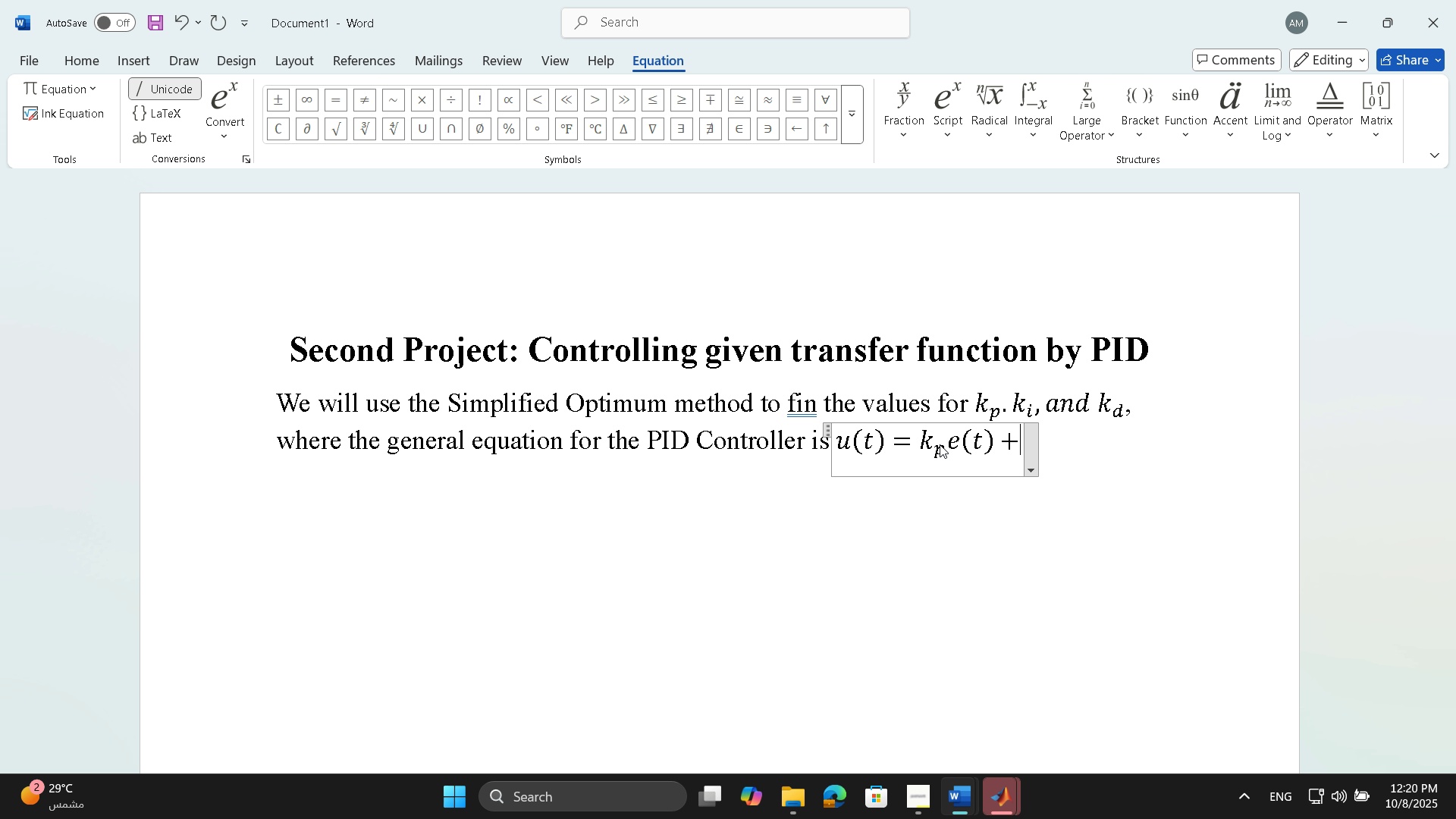 
key(Shift+Equal)
 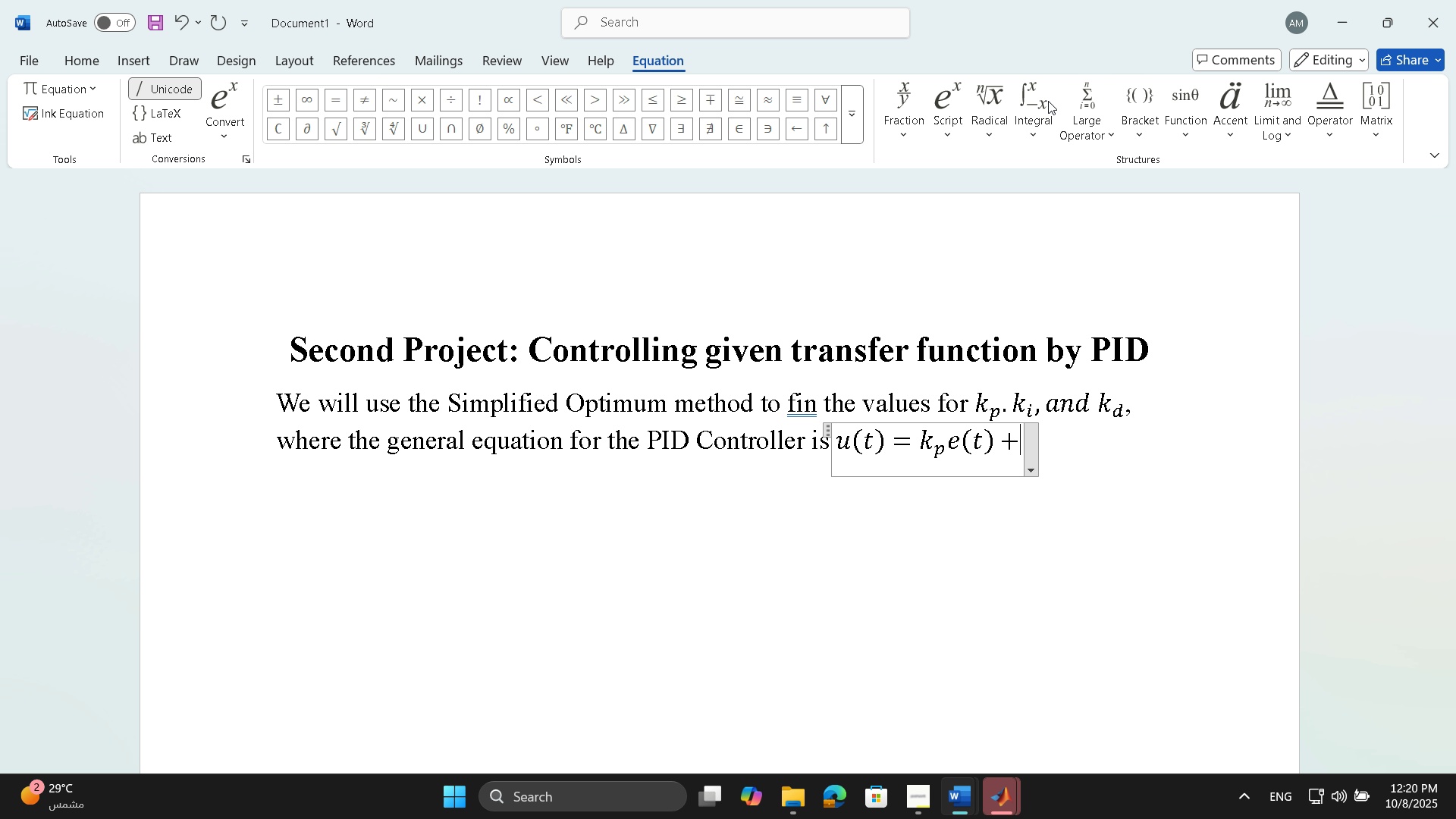 
wait(5.27)
 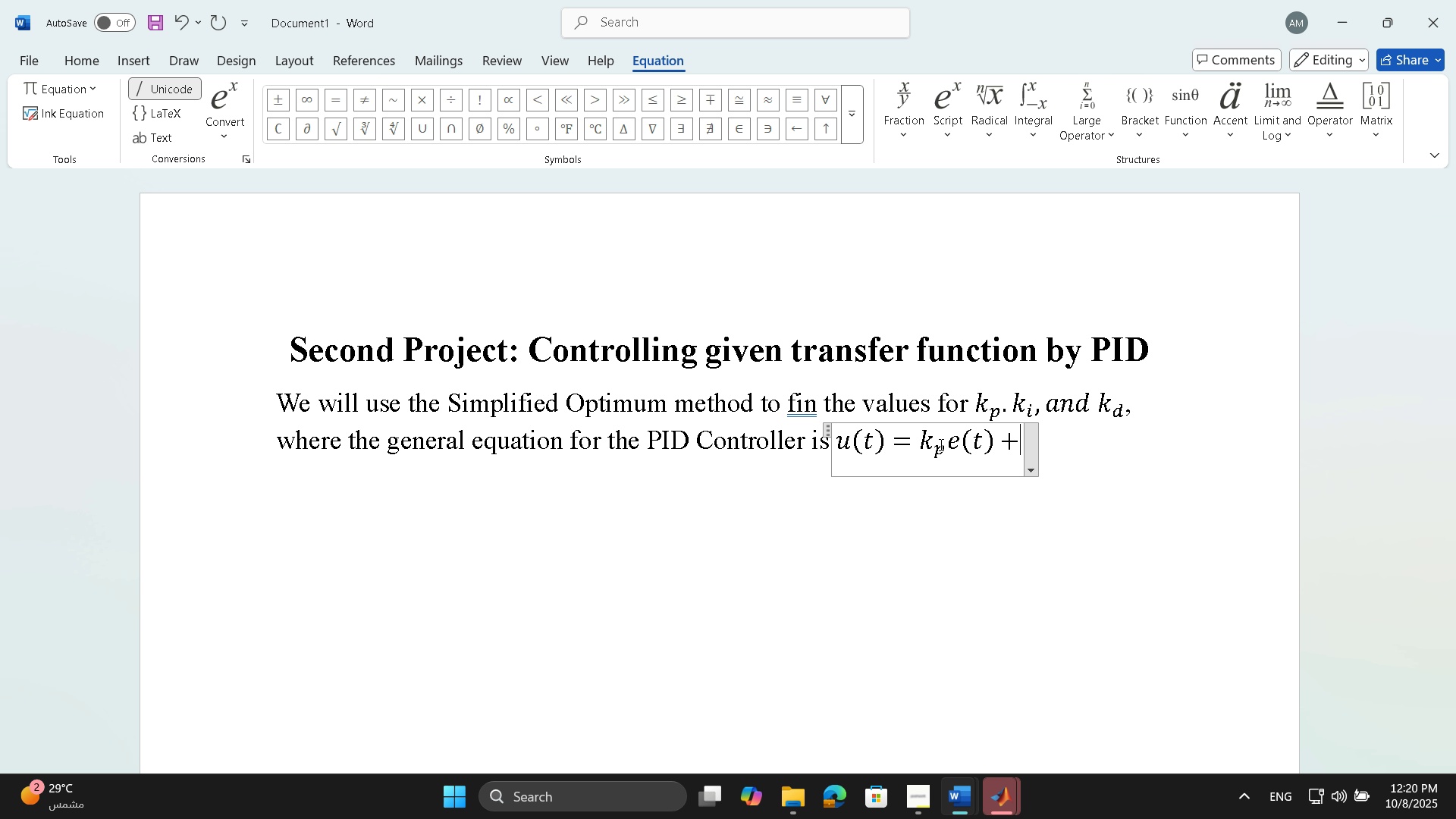 
left_click([962, 129])
 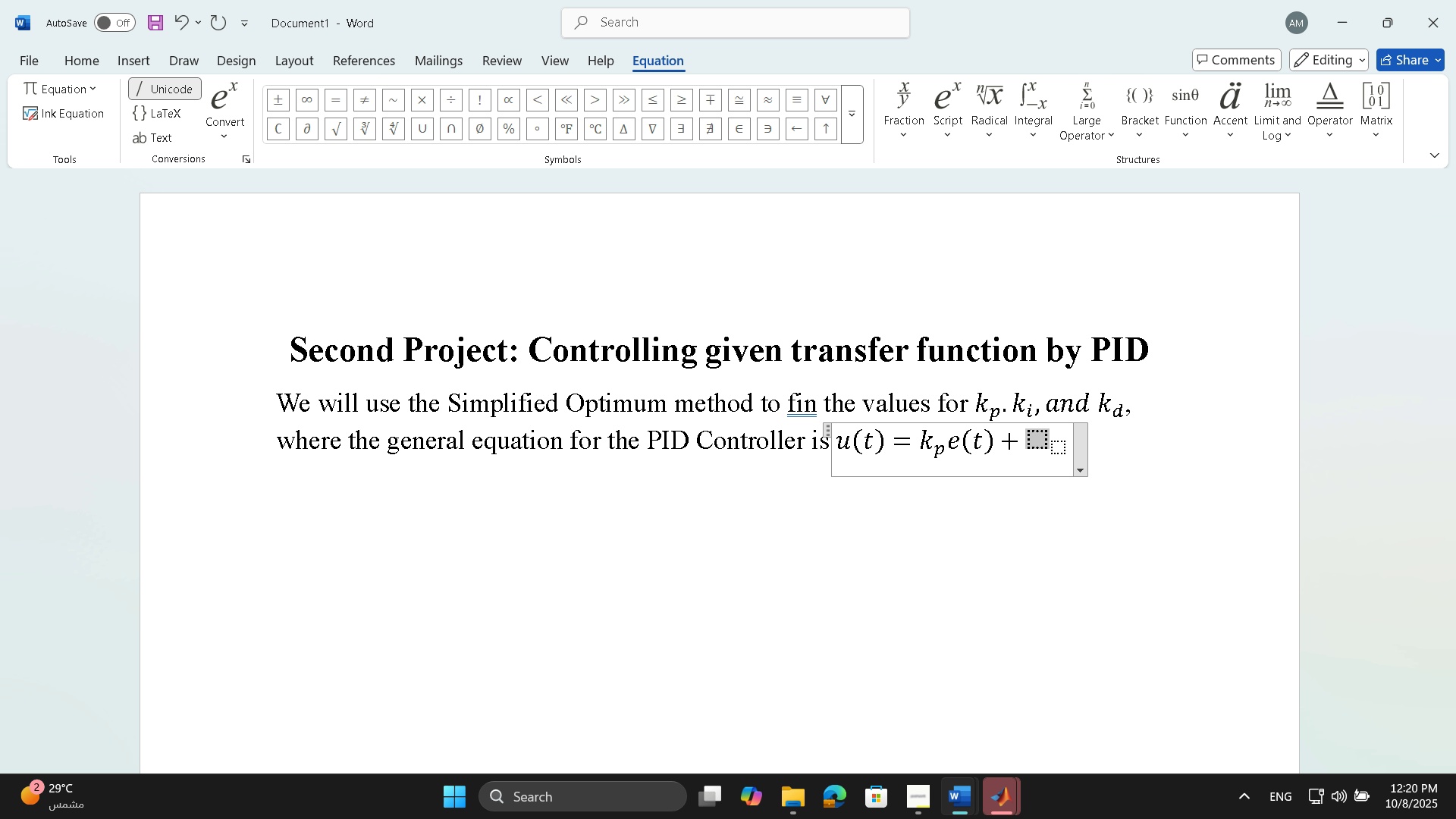 
key(K)
 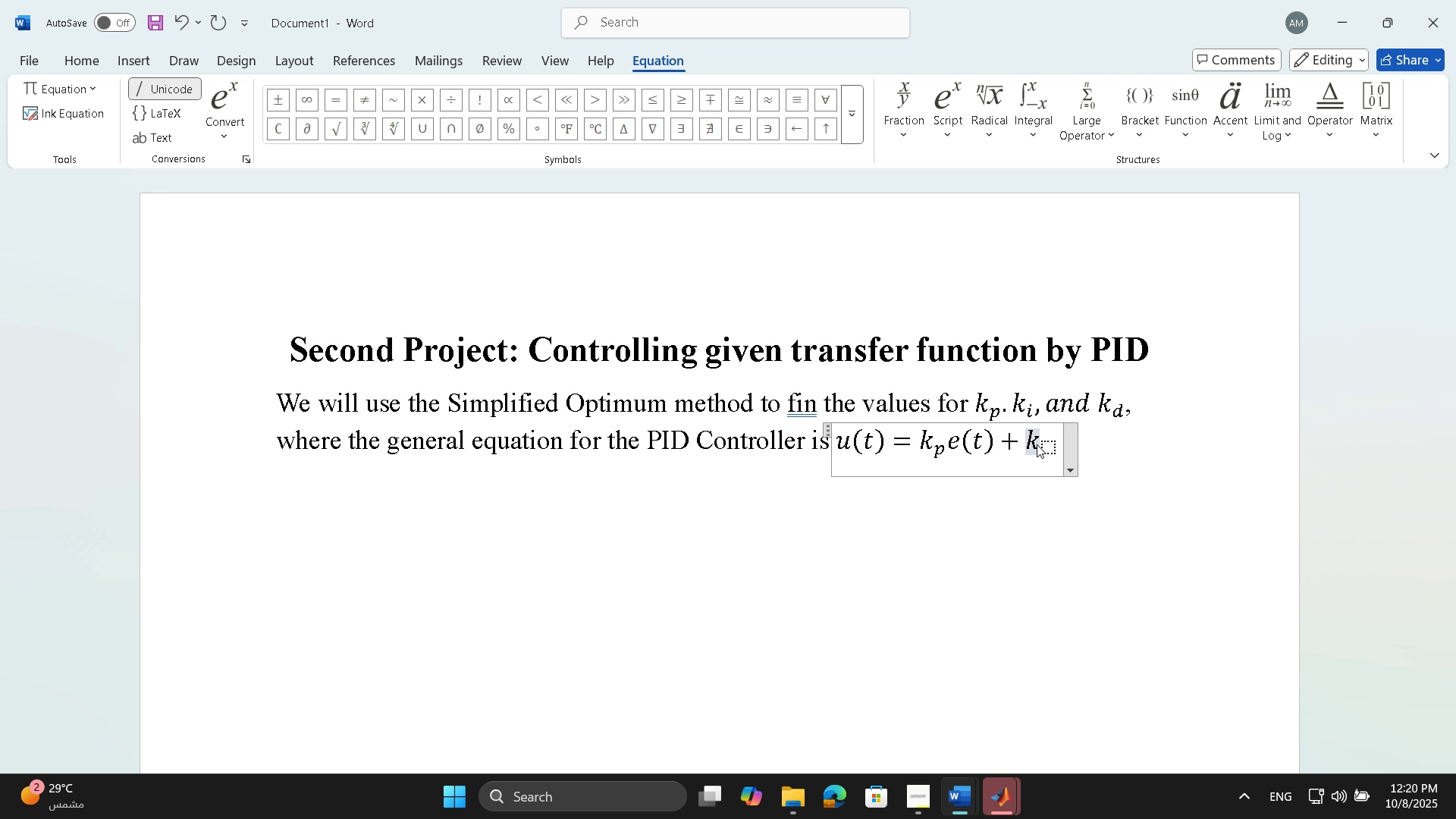 
key(ArrowRight)
 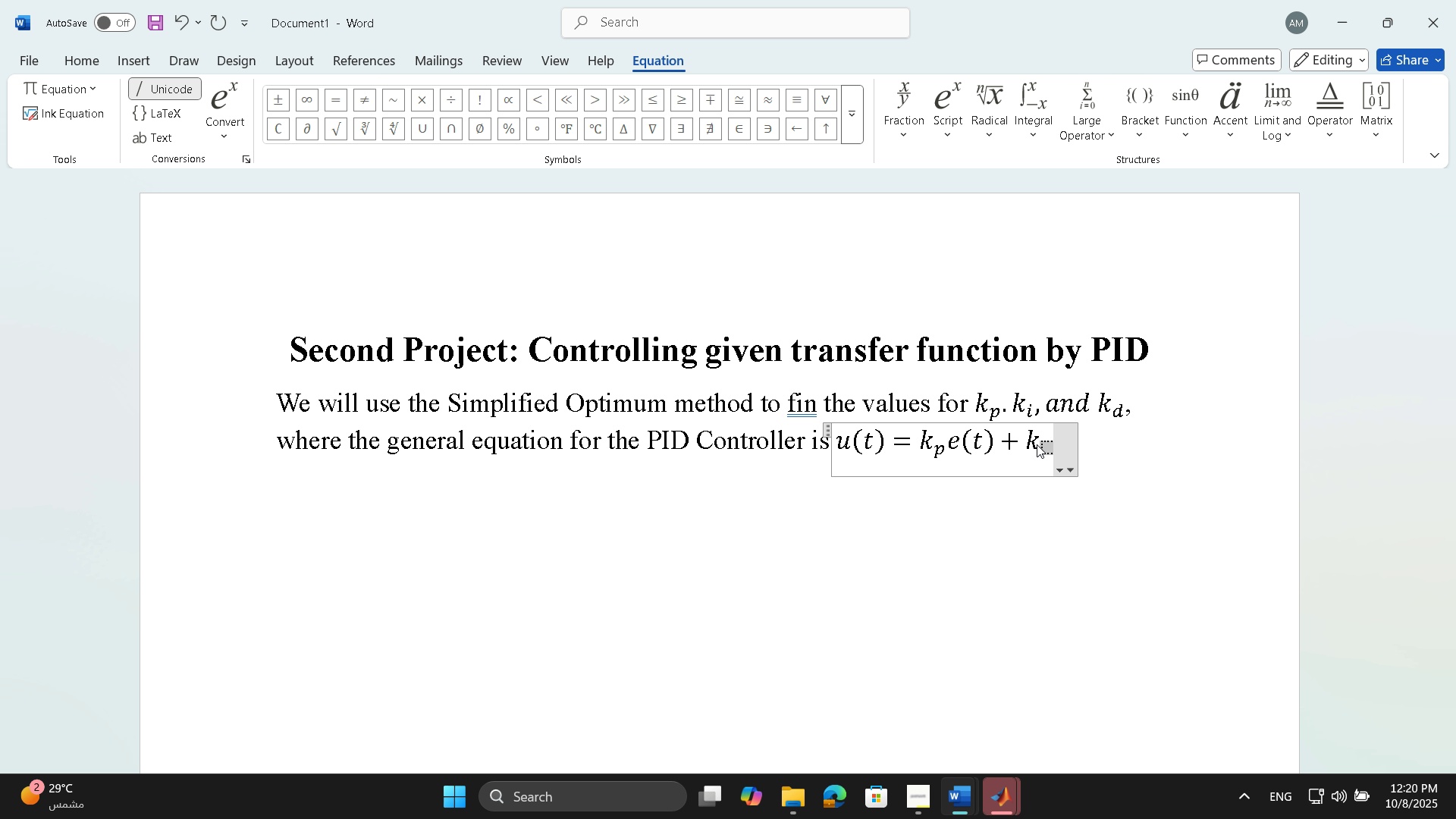 
key(I)
 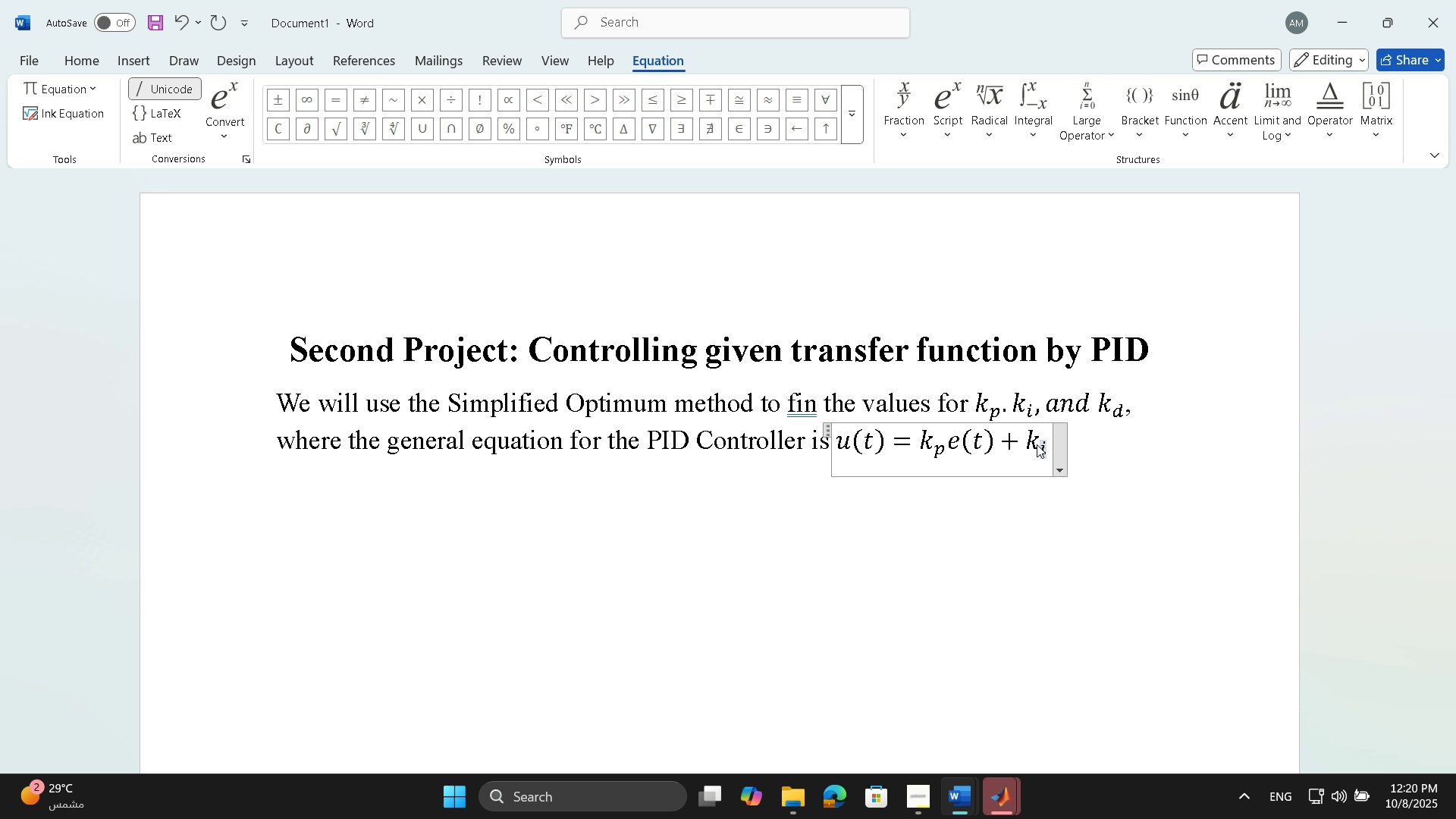 
key(ArrowRight)